 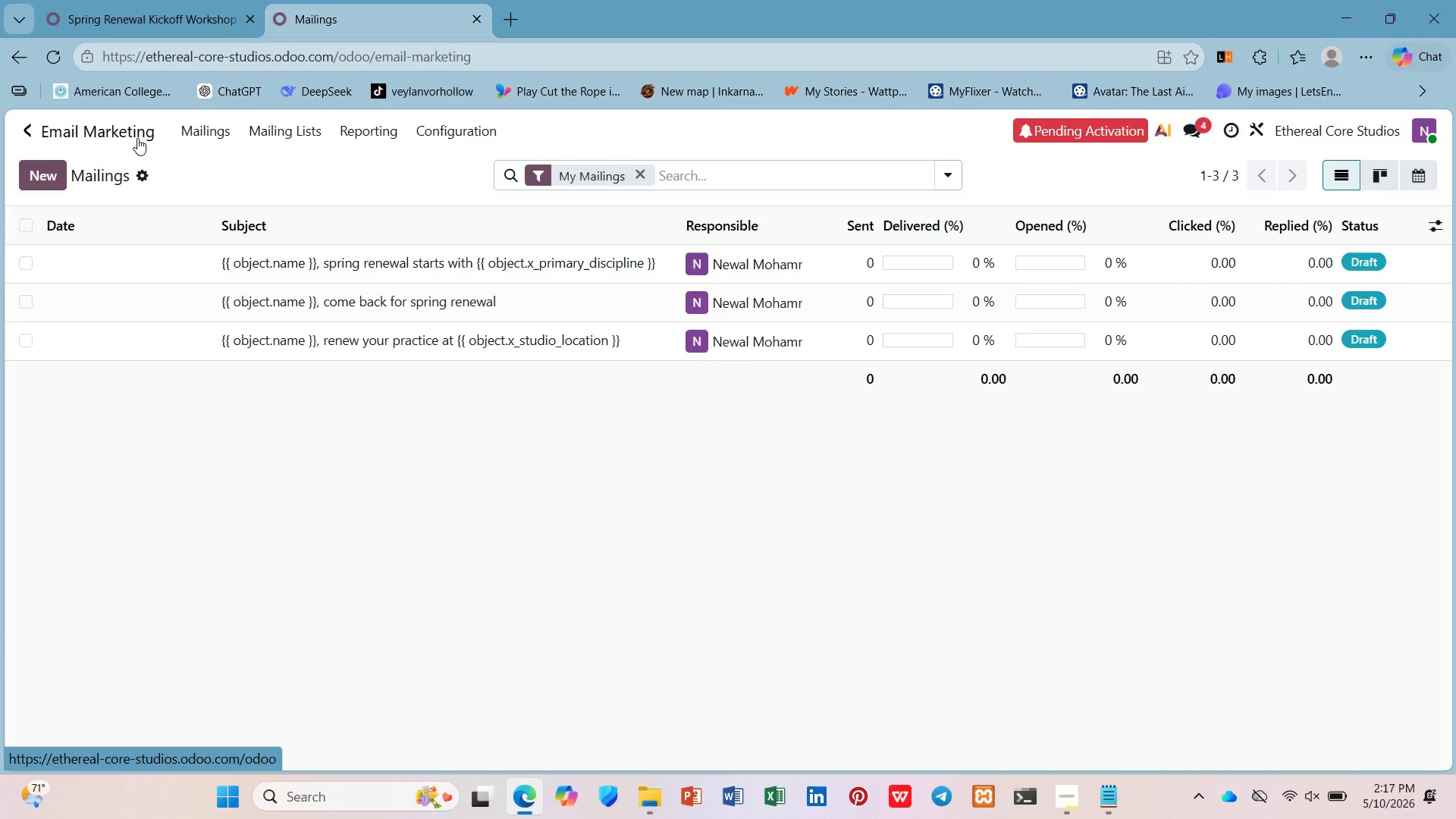 
left_click([256, 134])
 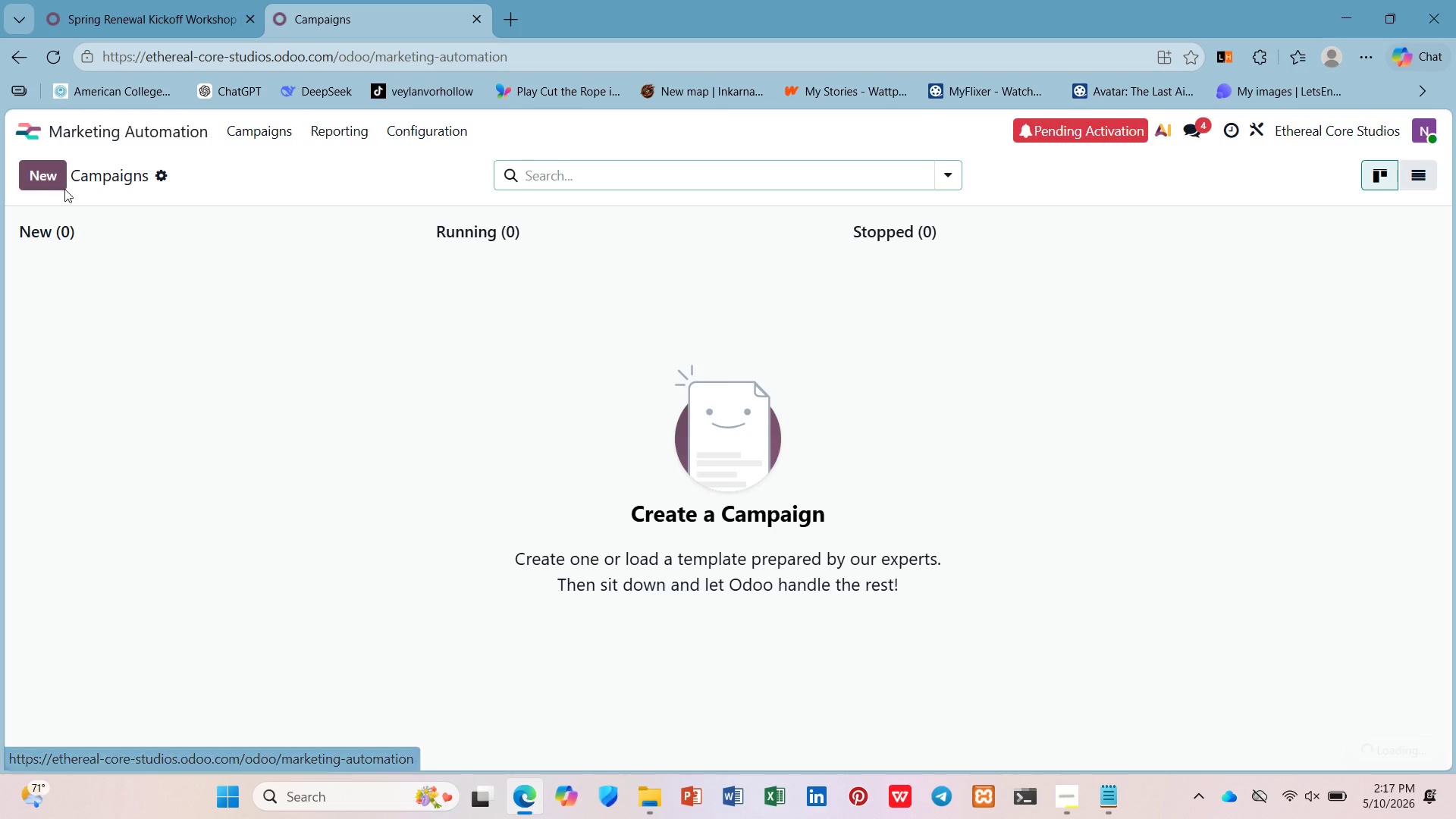 
left_click([57, 171])
 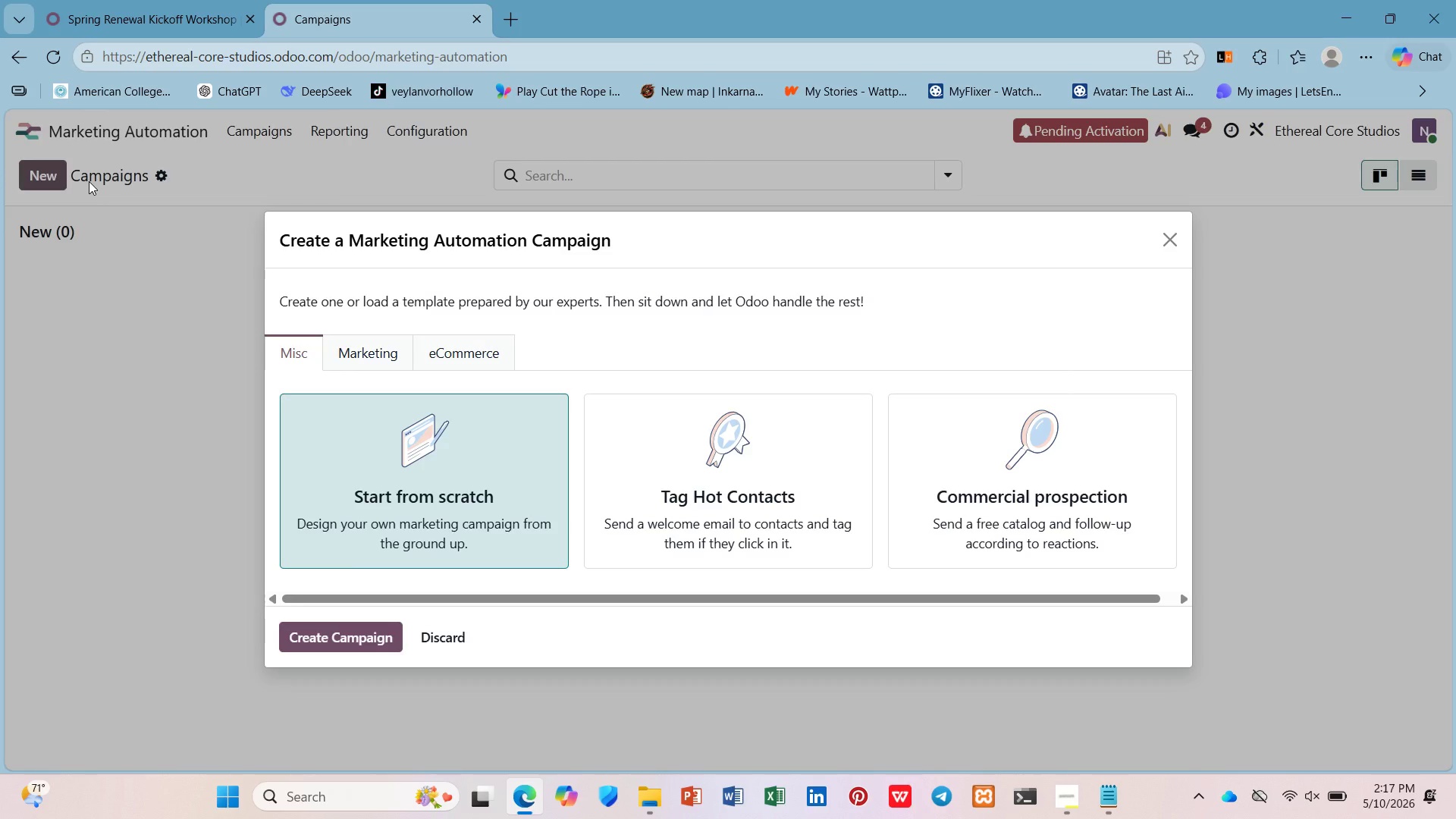 
wait(15.36)
 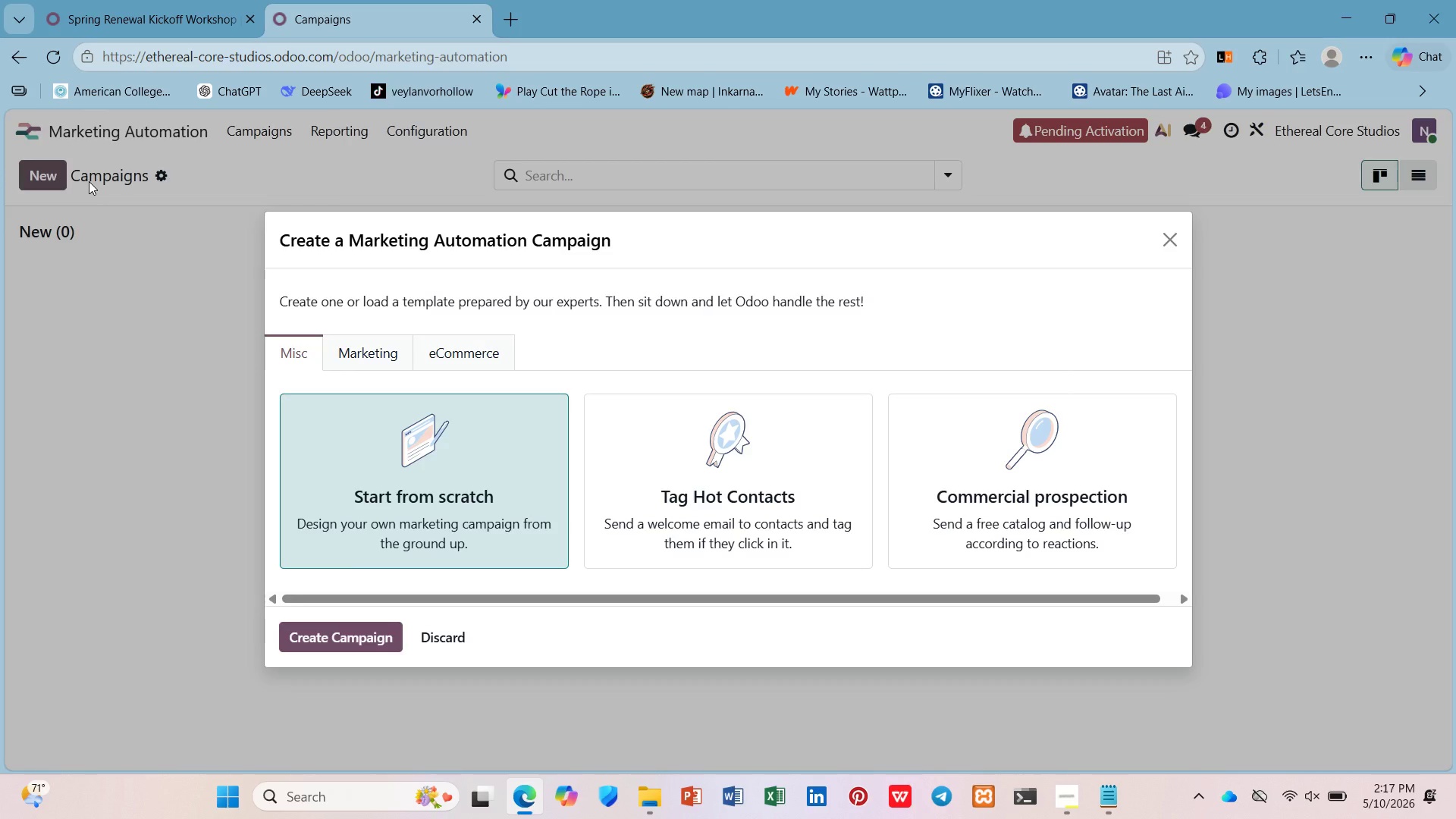 
left_click([294, 645])
 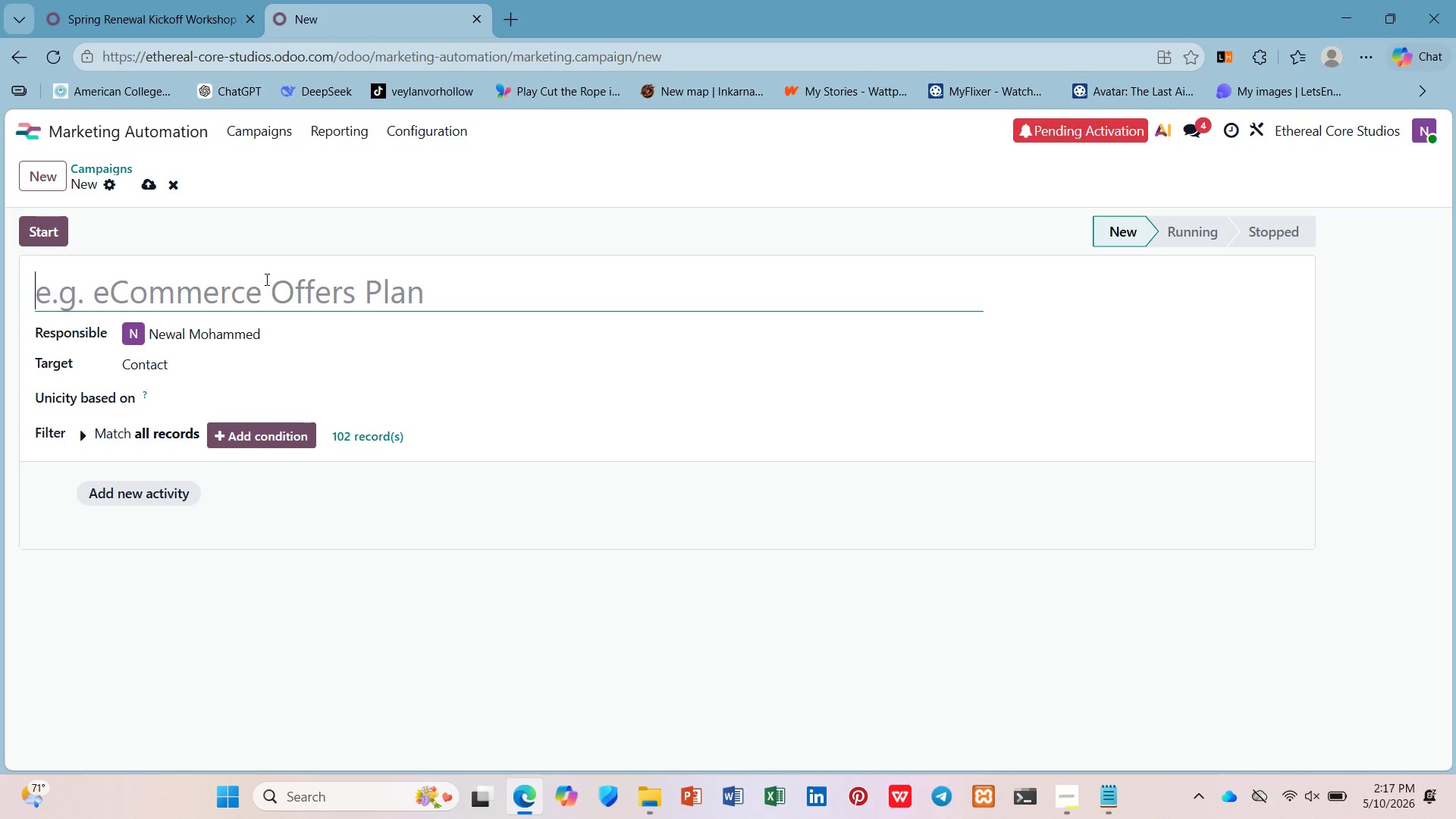 
type(Spring Renewal 204)
 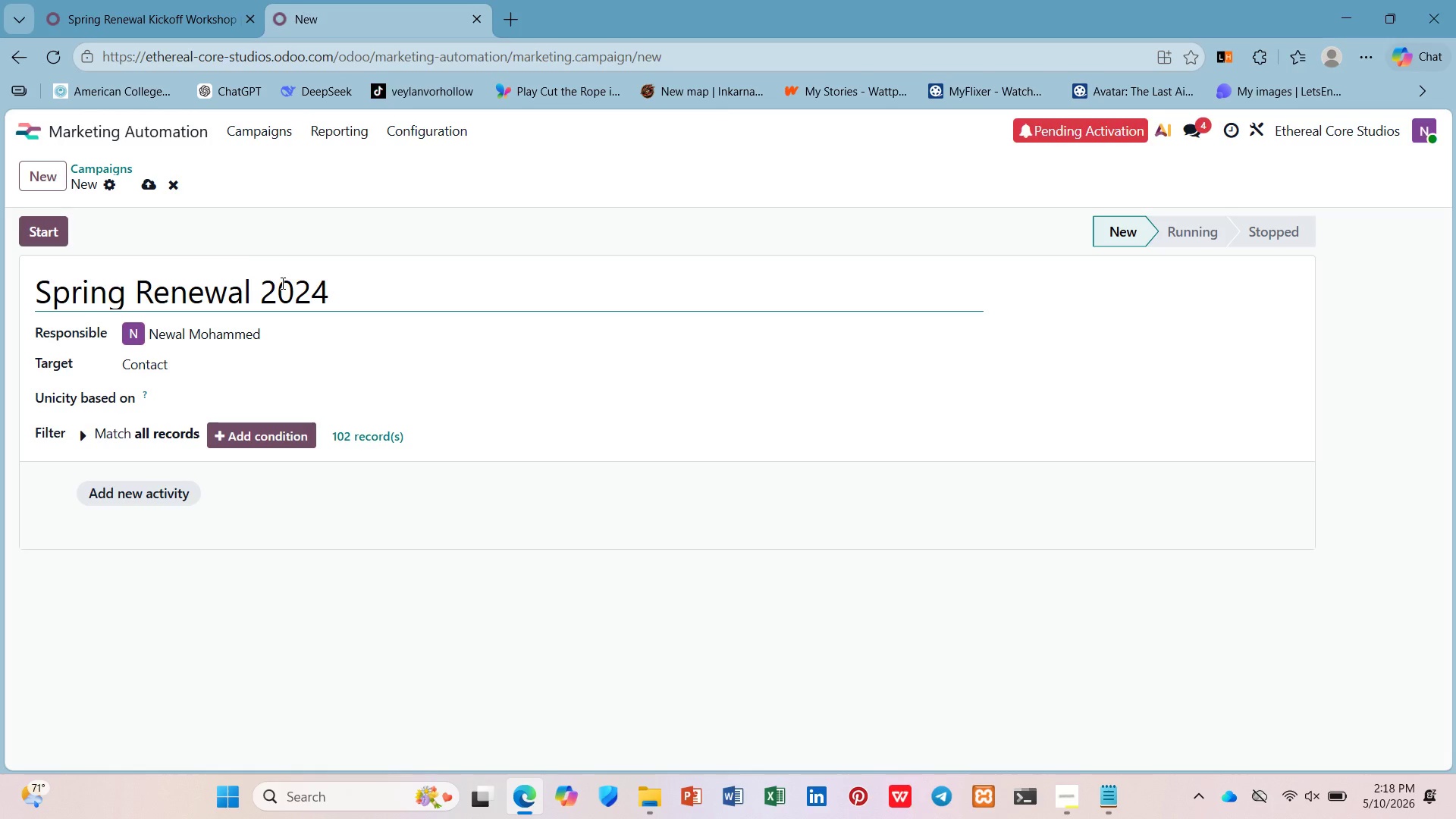 
 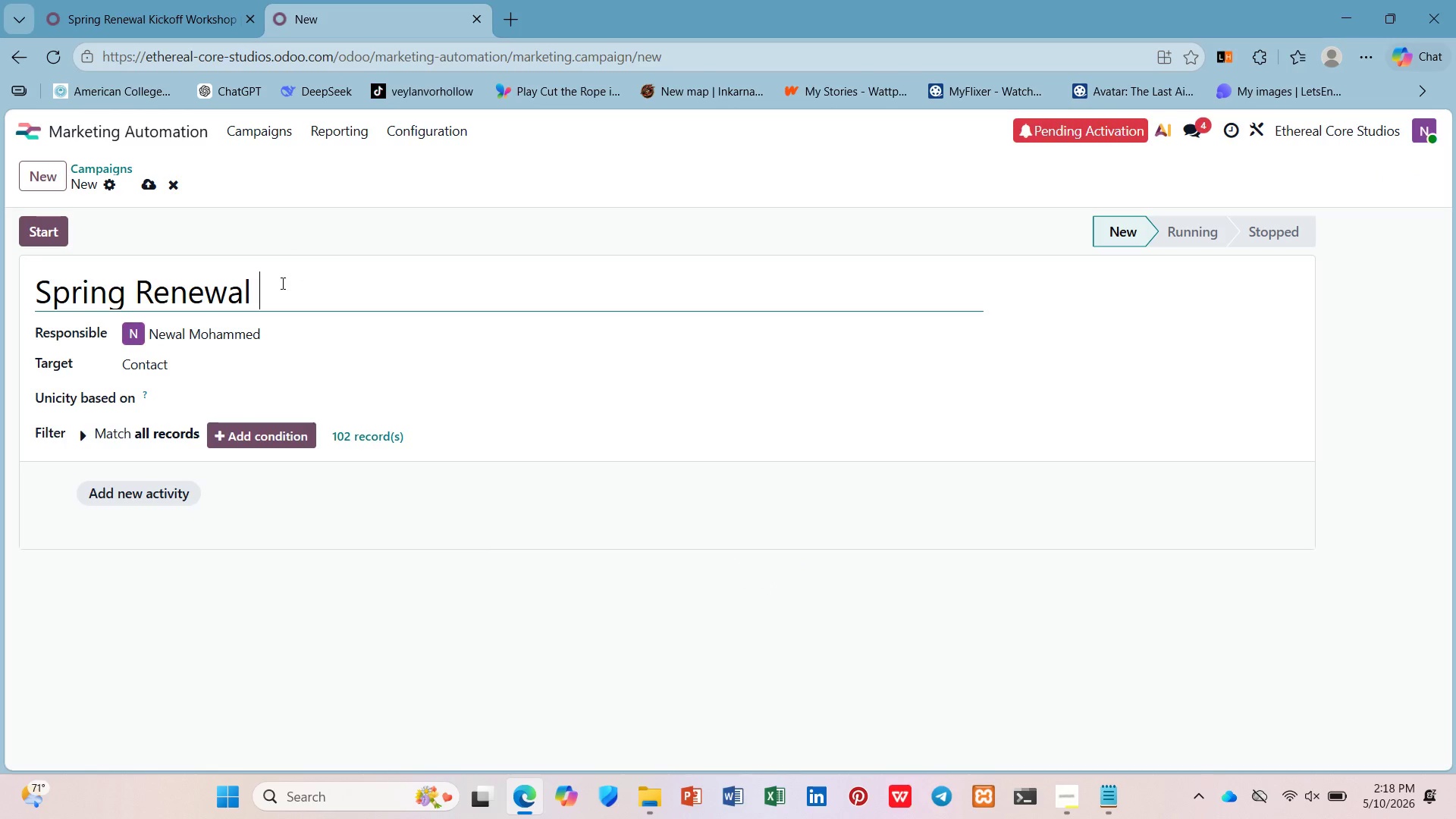 
hold_key(key=2, duration=0.31)